 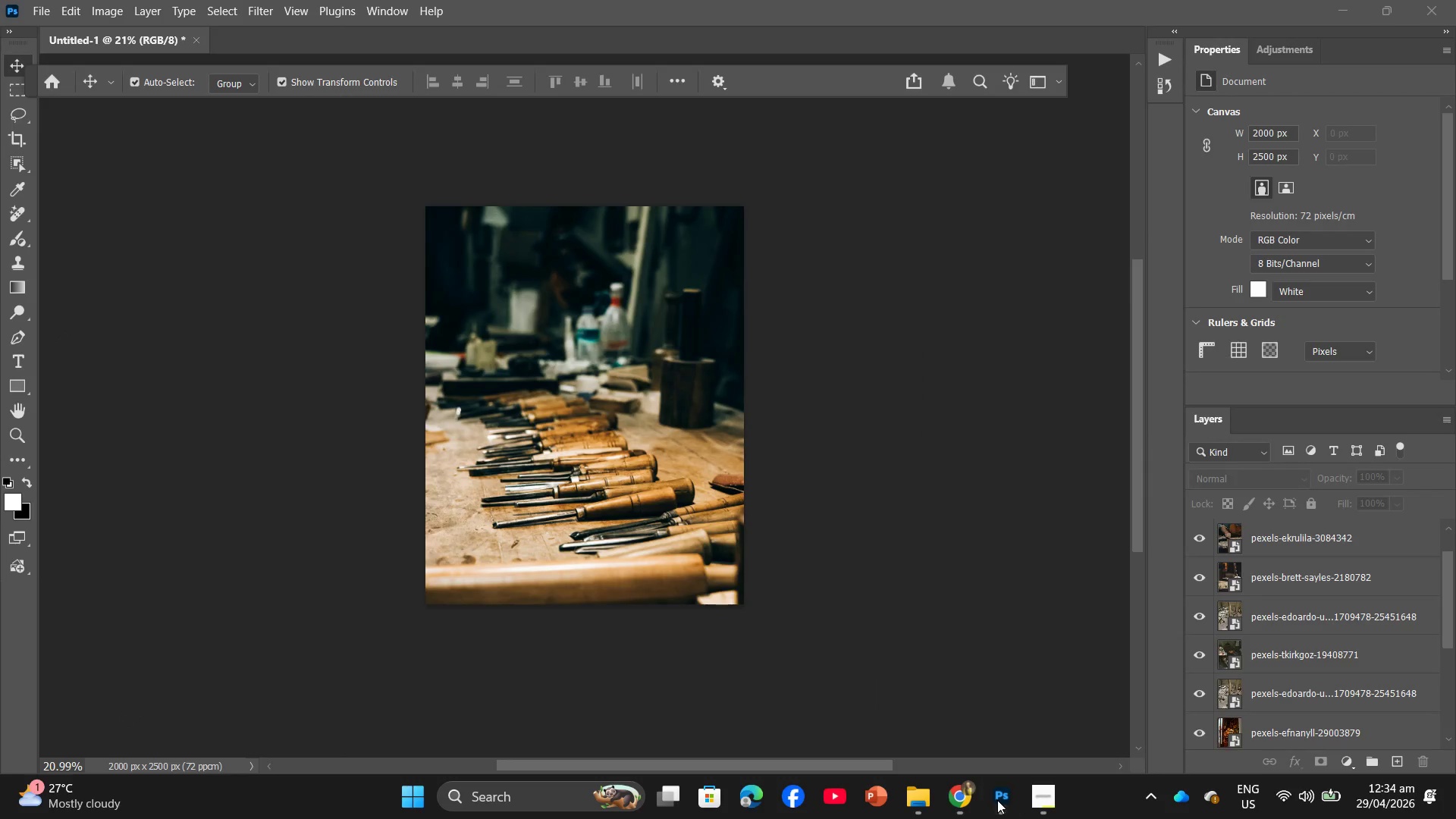 
left_click([961, 804])
 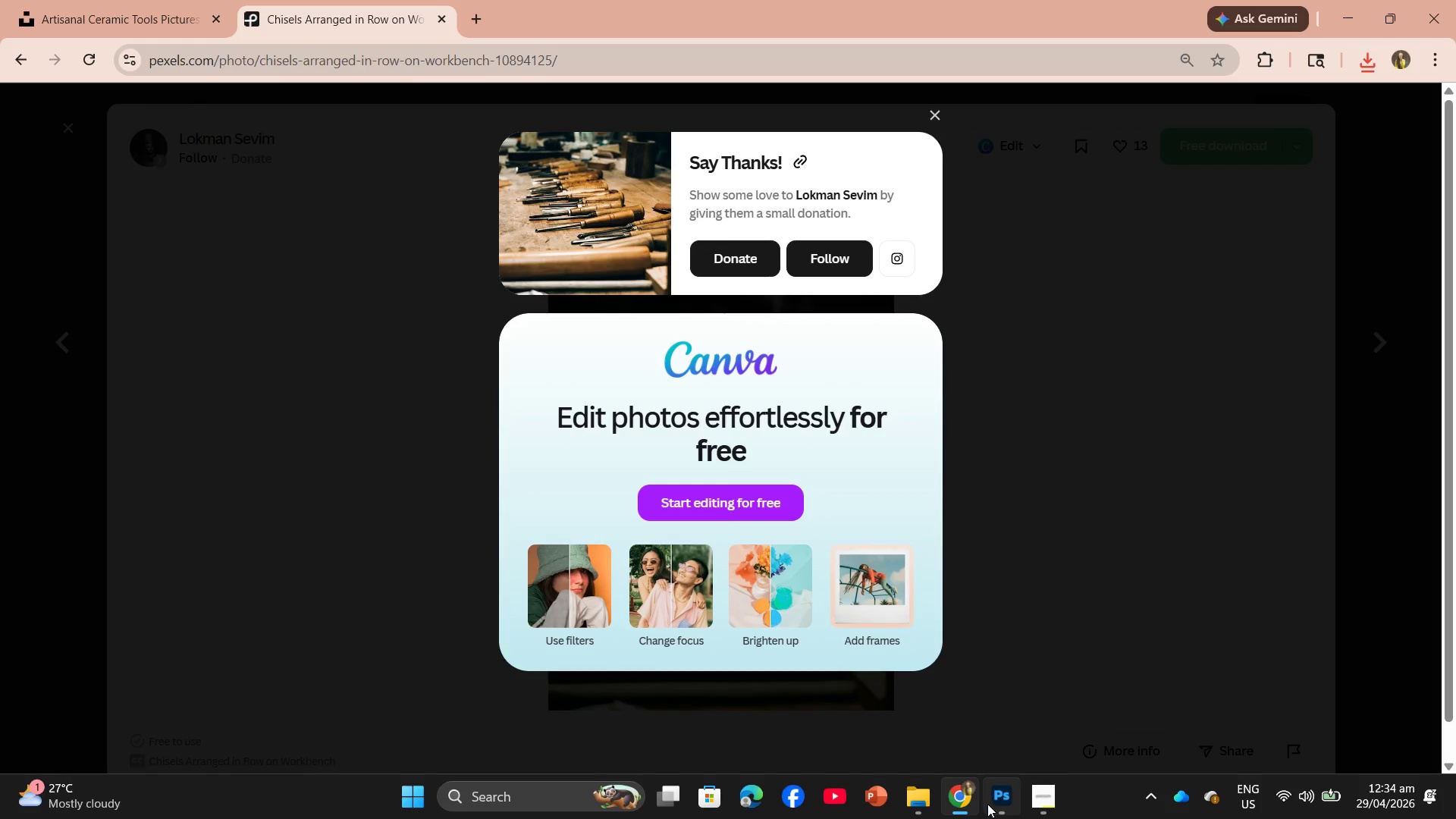 
left_click([1003, 802])
 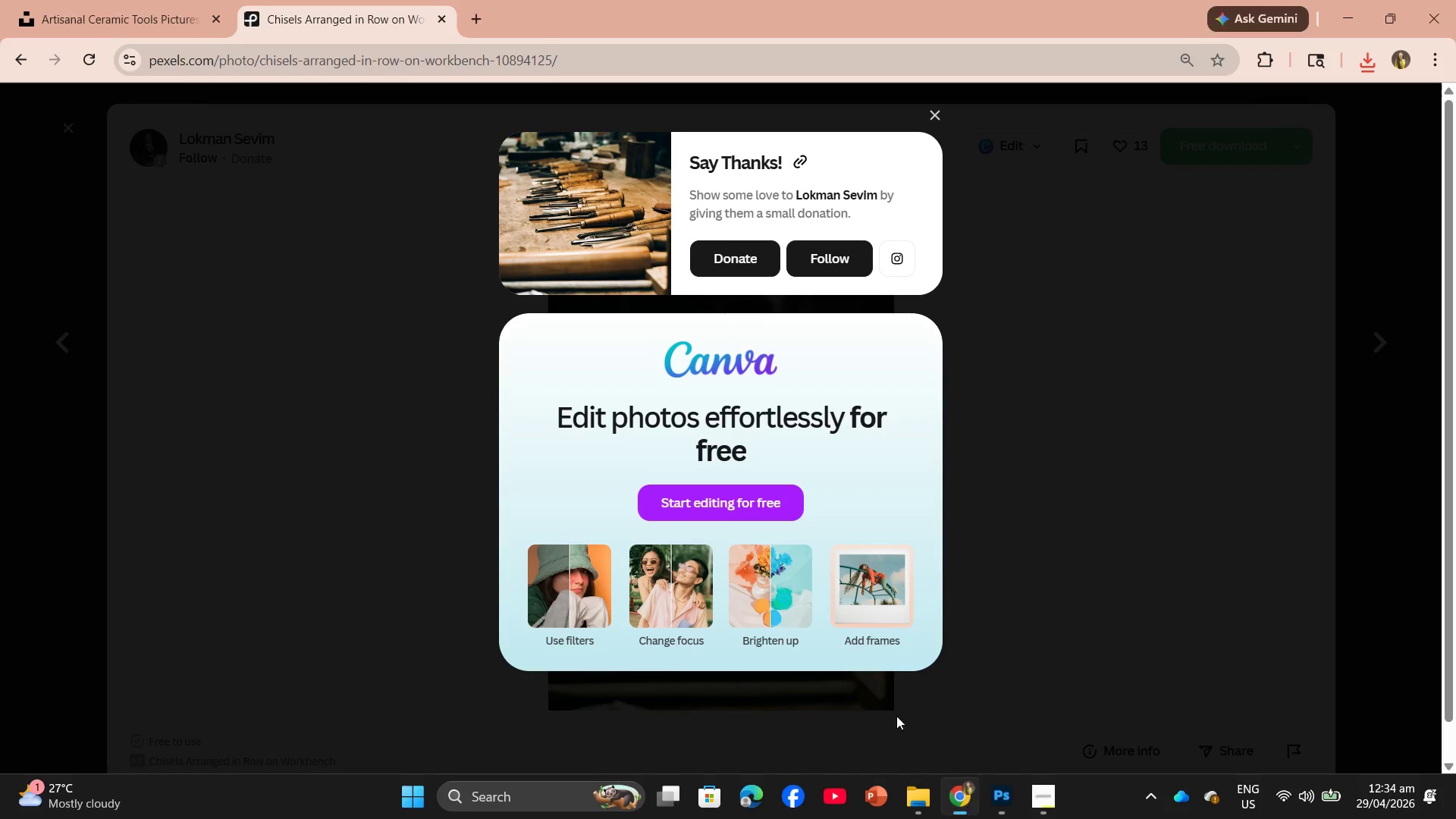 
left_click([1072, 573])
 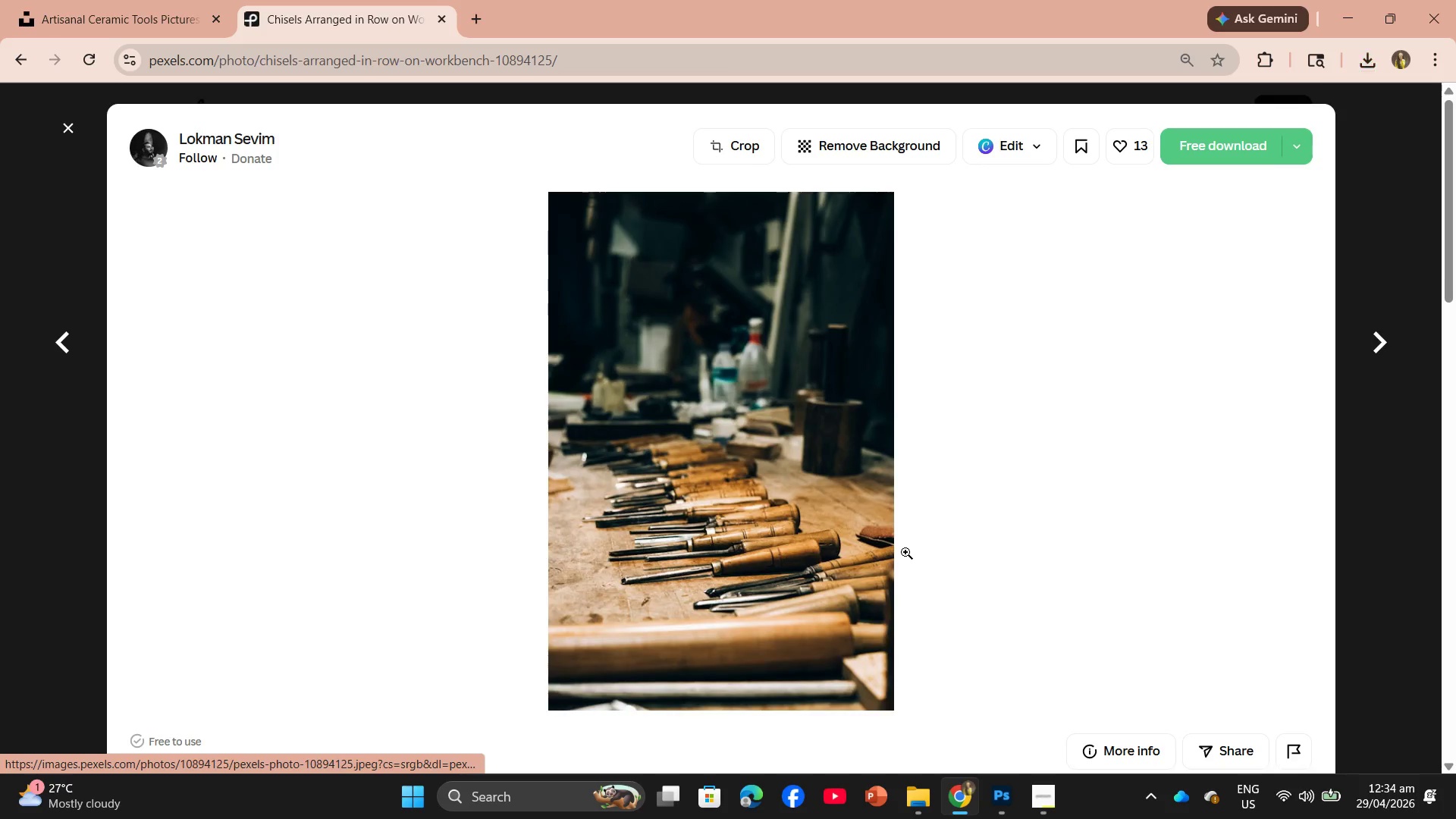 
scroll: coordinate [896, 544], scroll_direction: down, amount: 12.0
 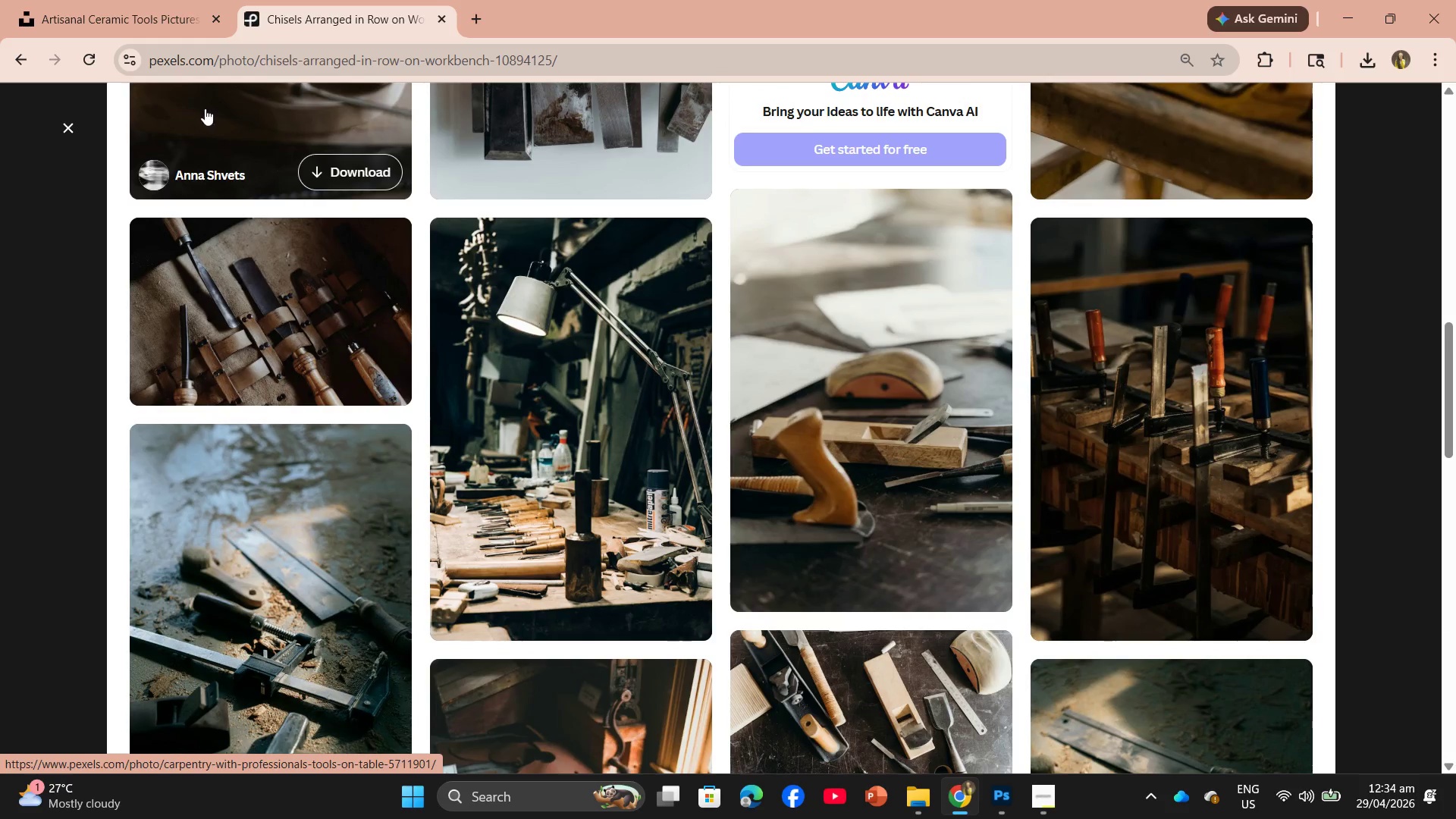 
scroll: coordinate [419, 302], scroll_direction: up, amount: 3.0
 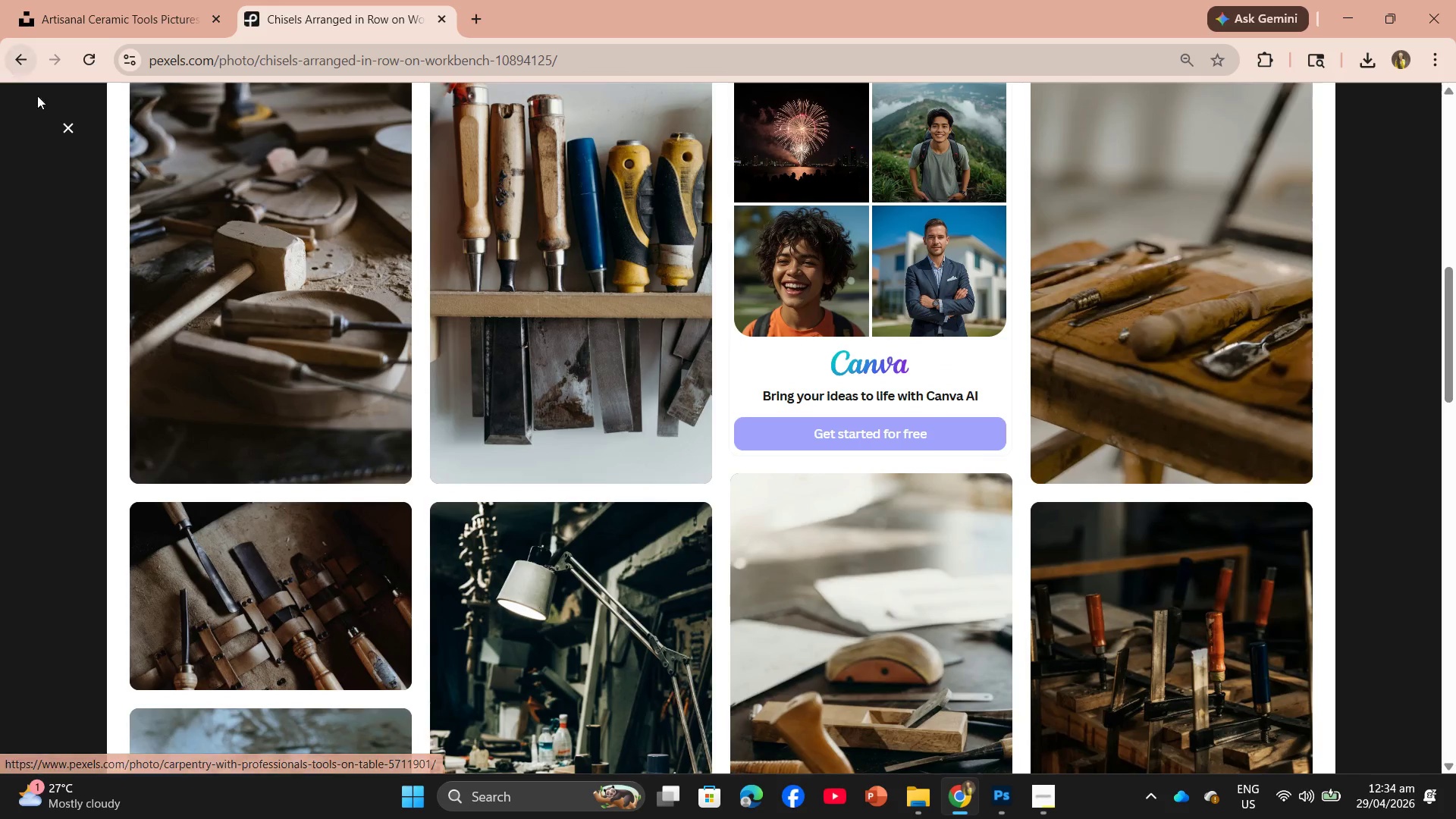 
left_click([58, 124])
 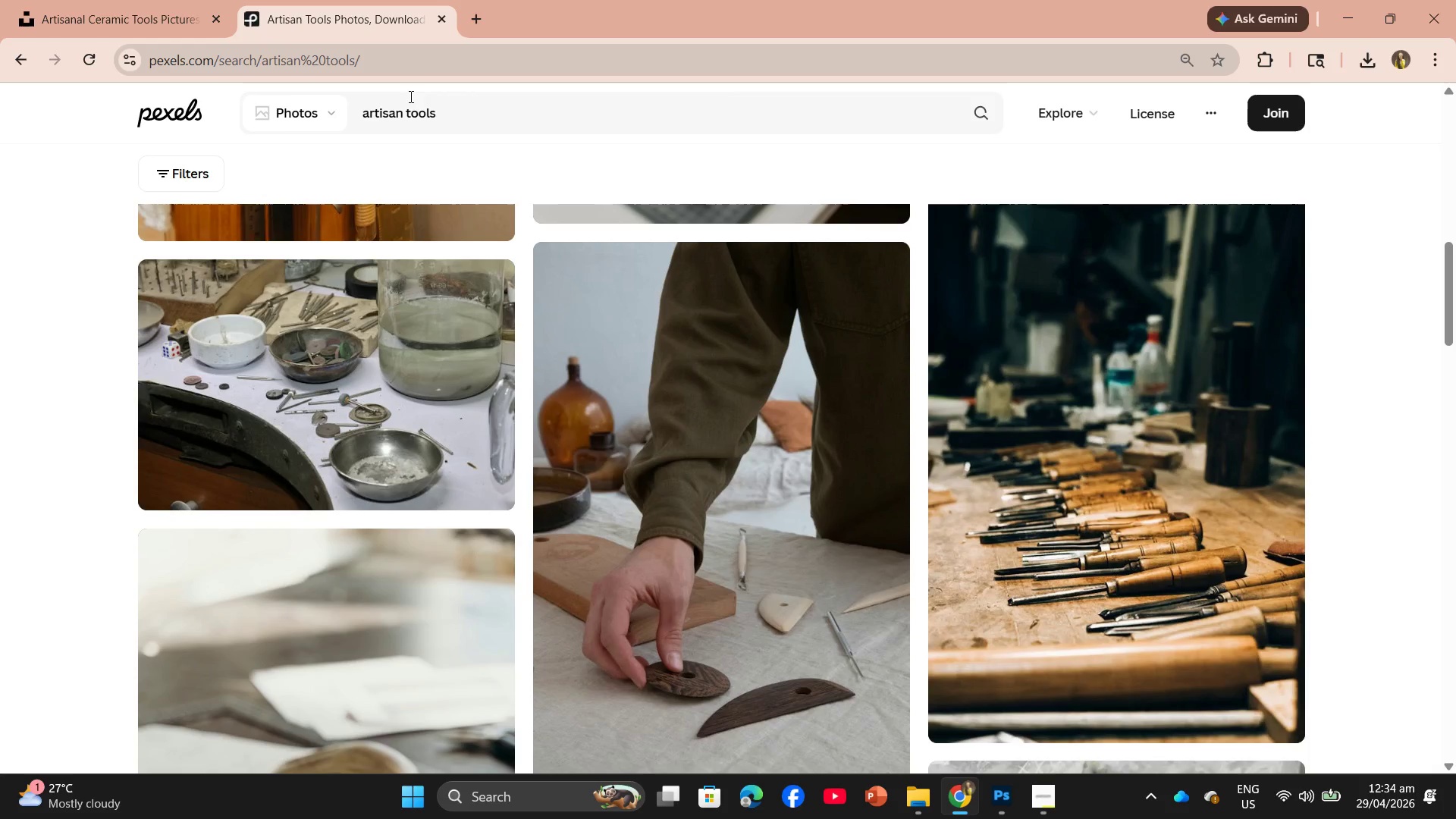 
left_click_drag(start_coordinate=[450, 96], to_coordinate=[404, 118])
 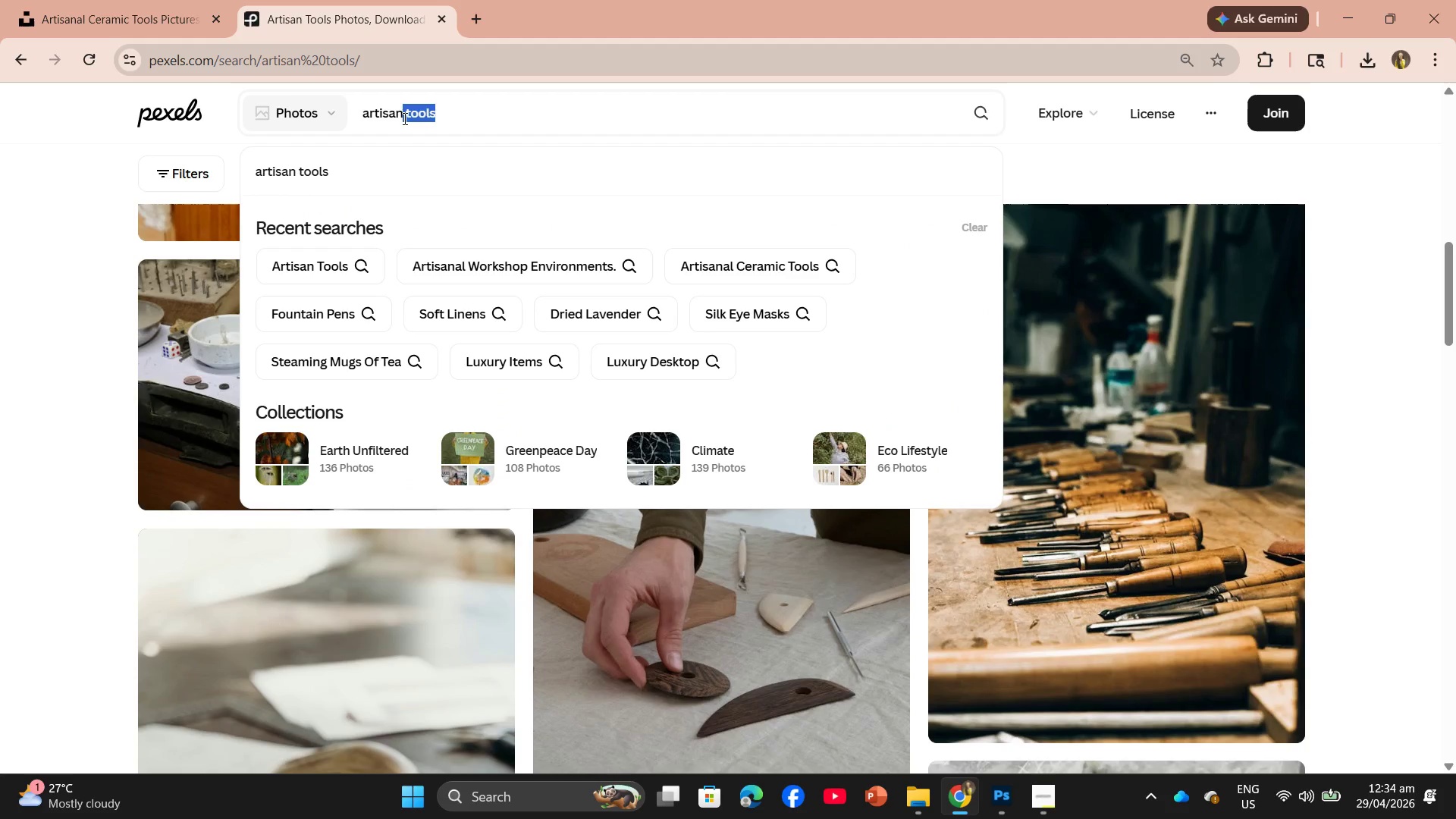 
key(Backspace)
type( work)
 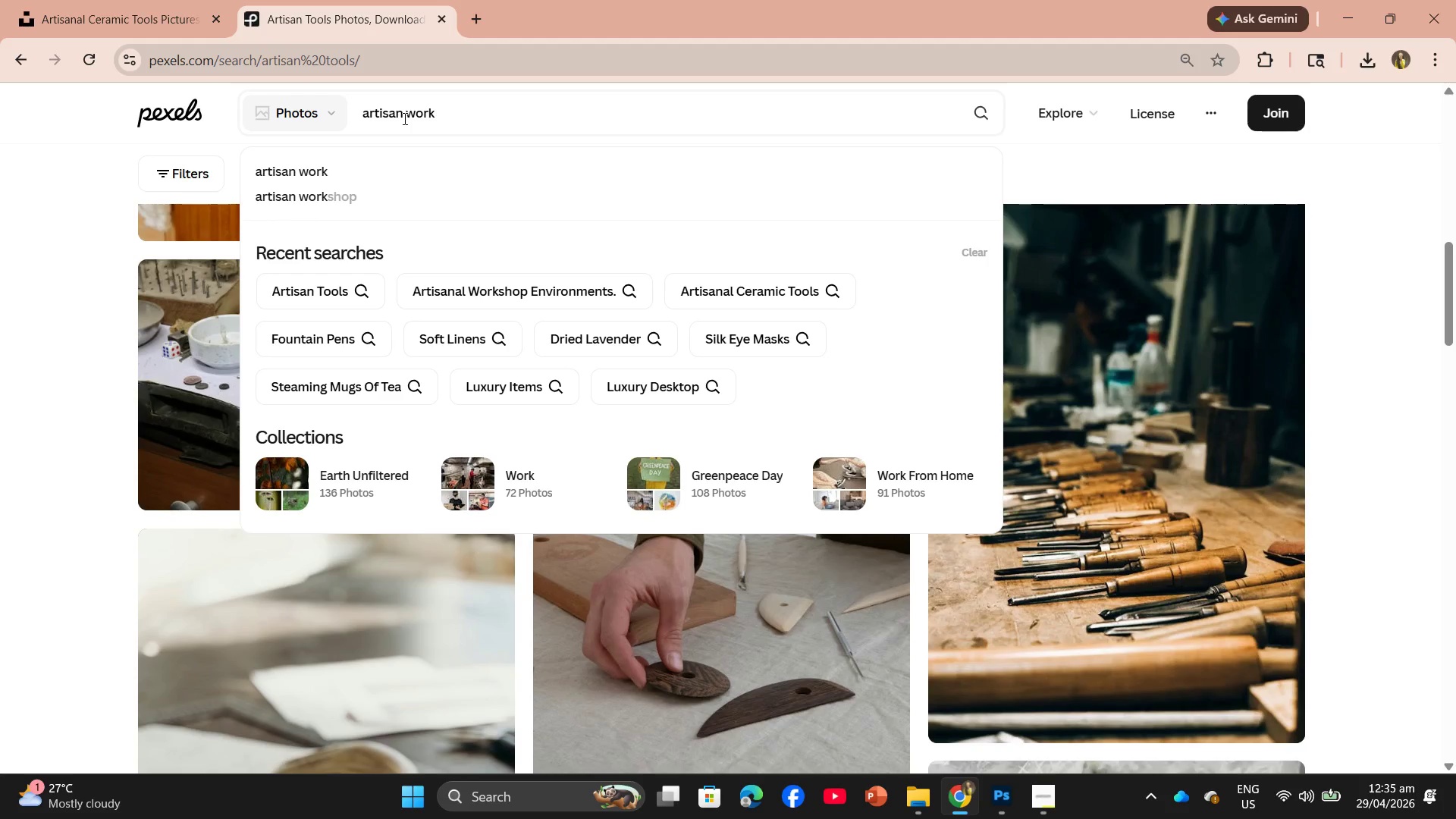 
type(sap)
key(Backspace)
key(Backspace)
type(pace )